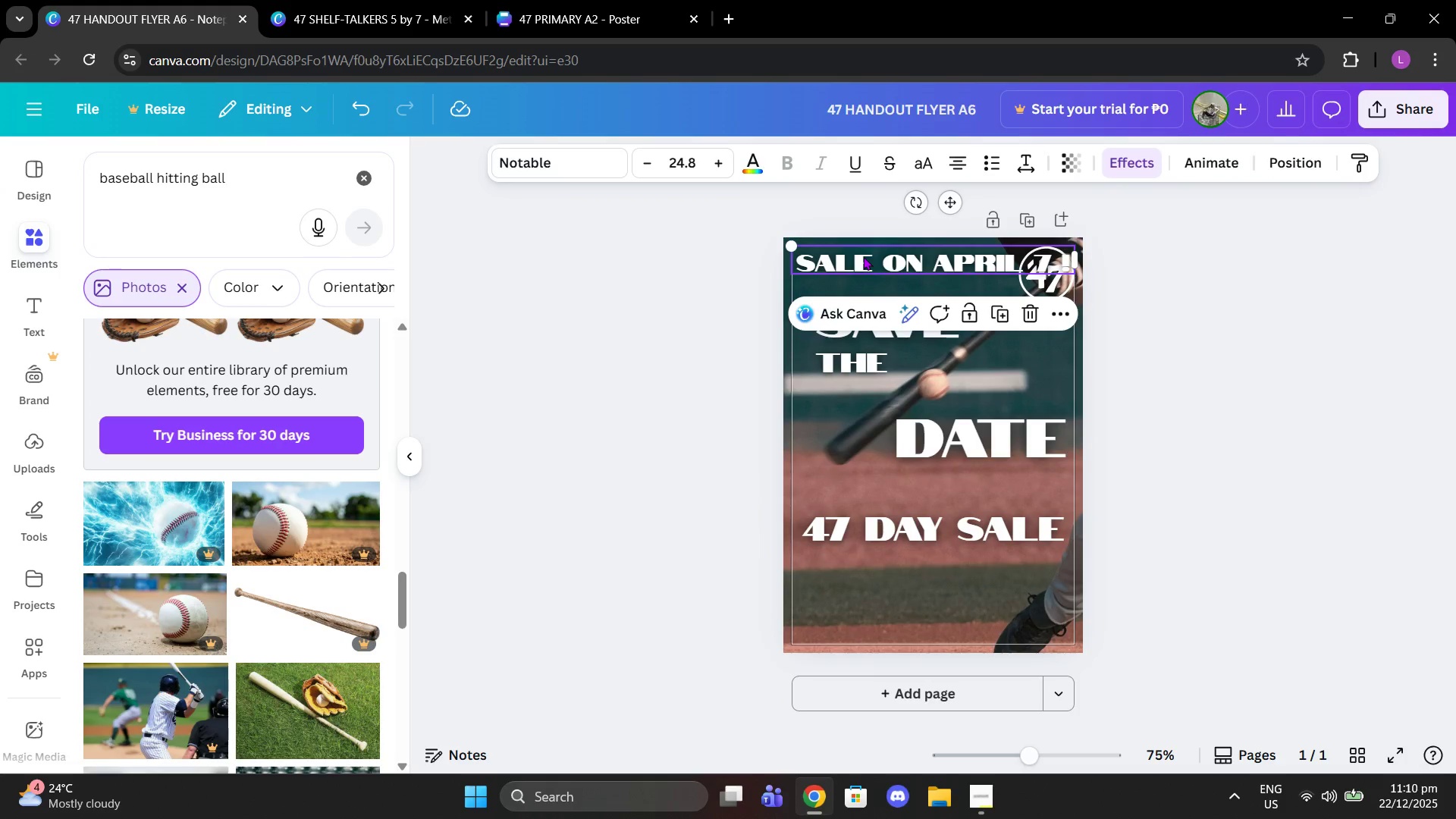 
double_click([863, 256])
 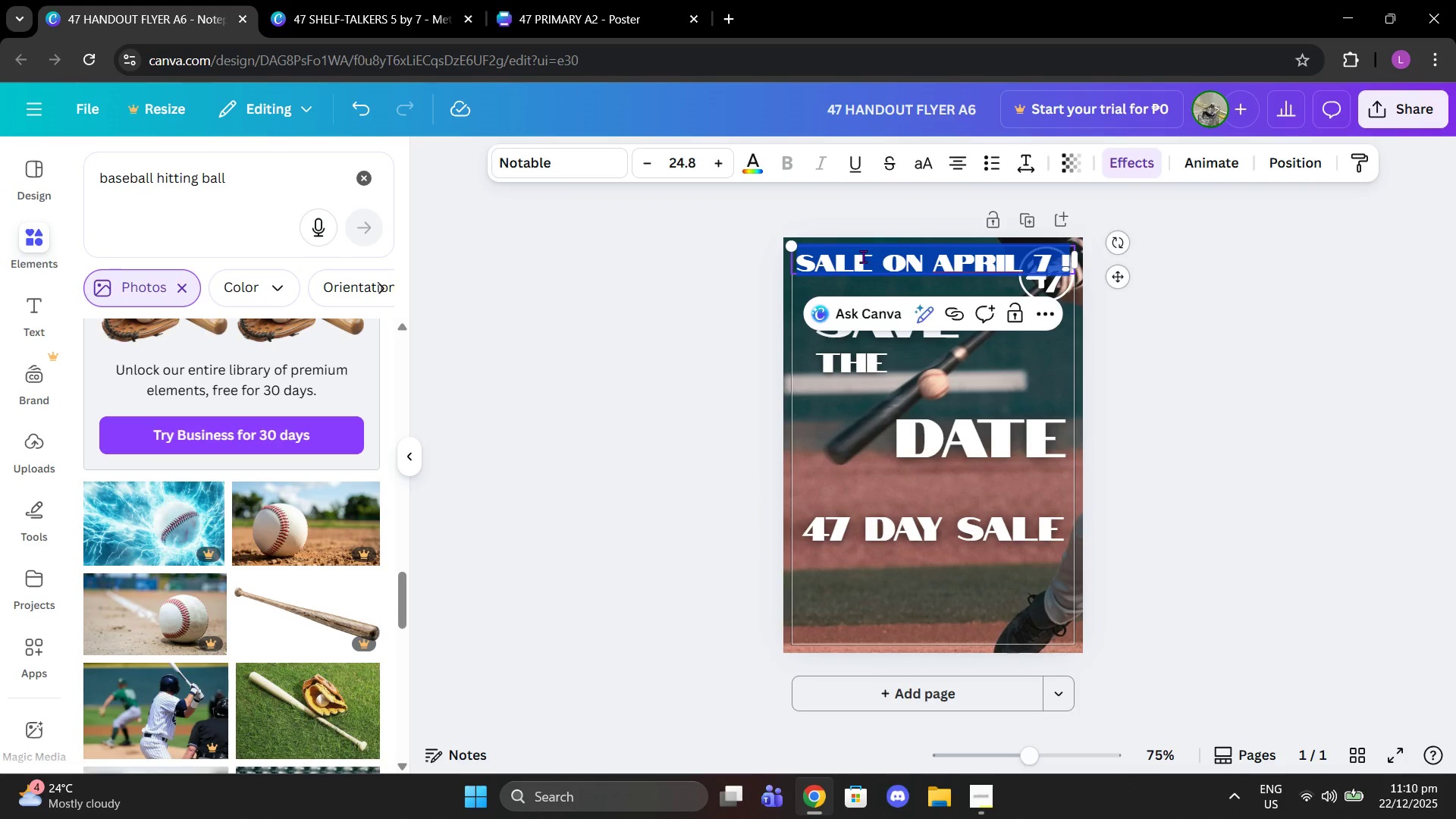 
triple_click([863, 256])
 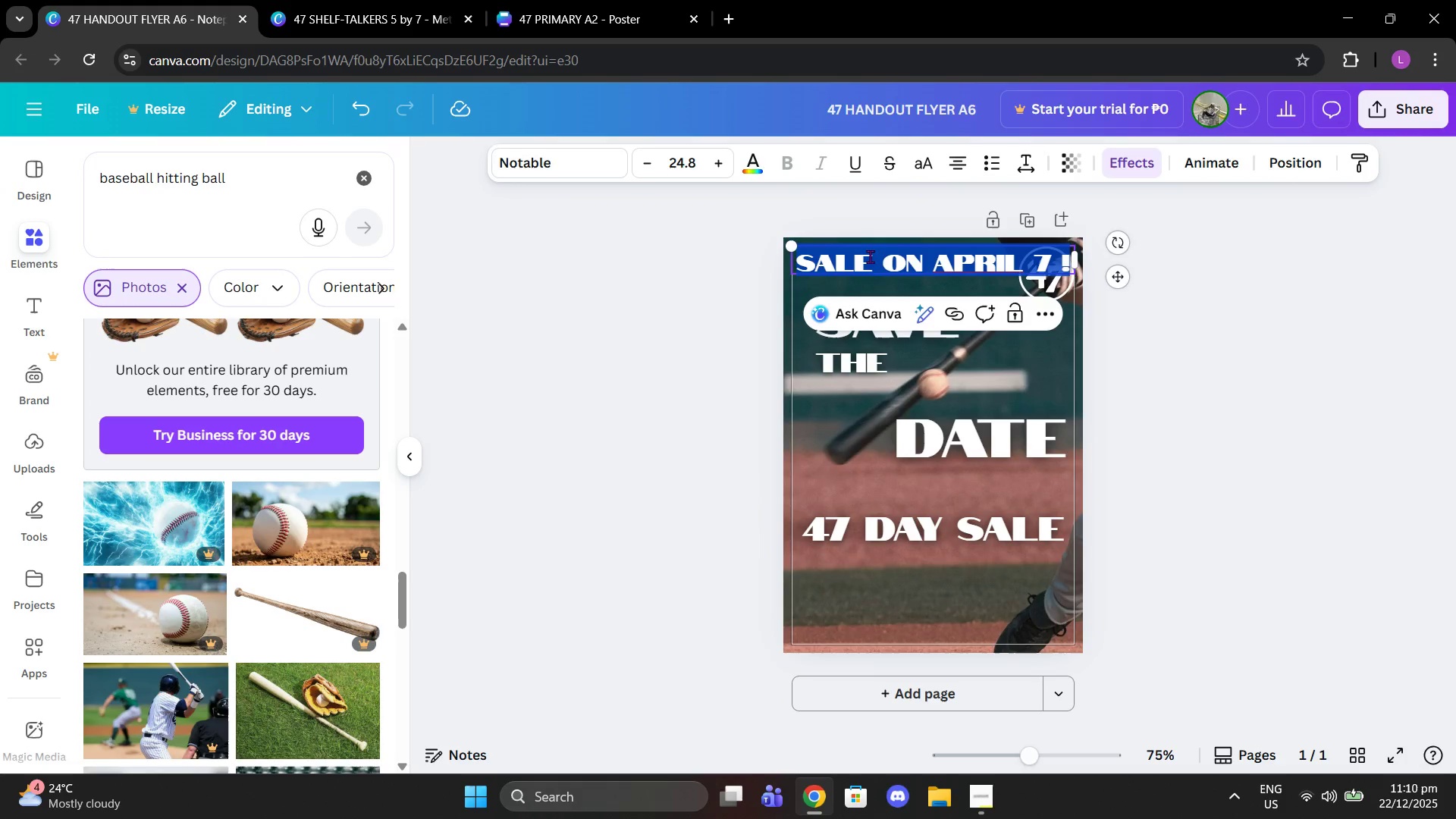 
triple_click([873, 257])
 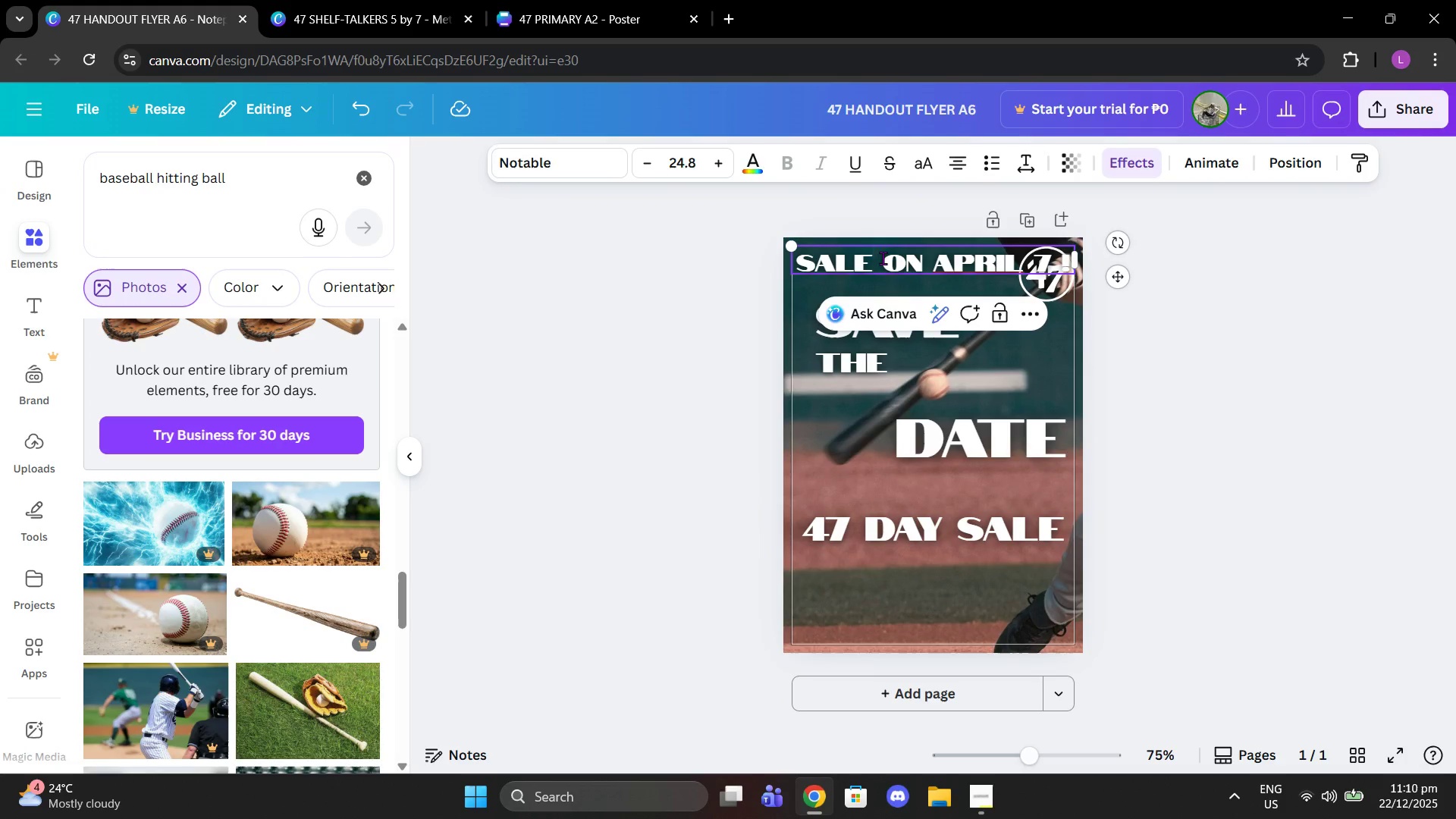 
left_click_drag(start_coordinate=[883, 258], to_coordinate=[775, 261])
 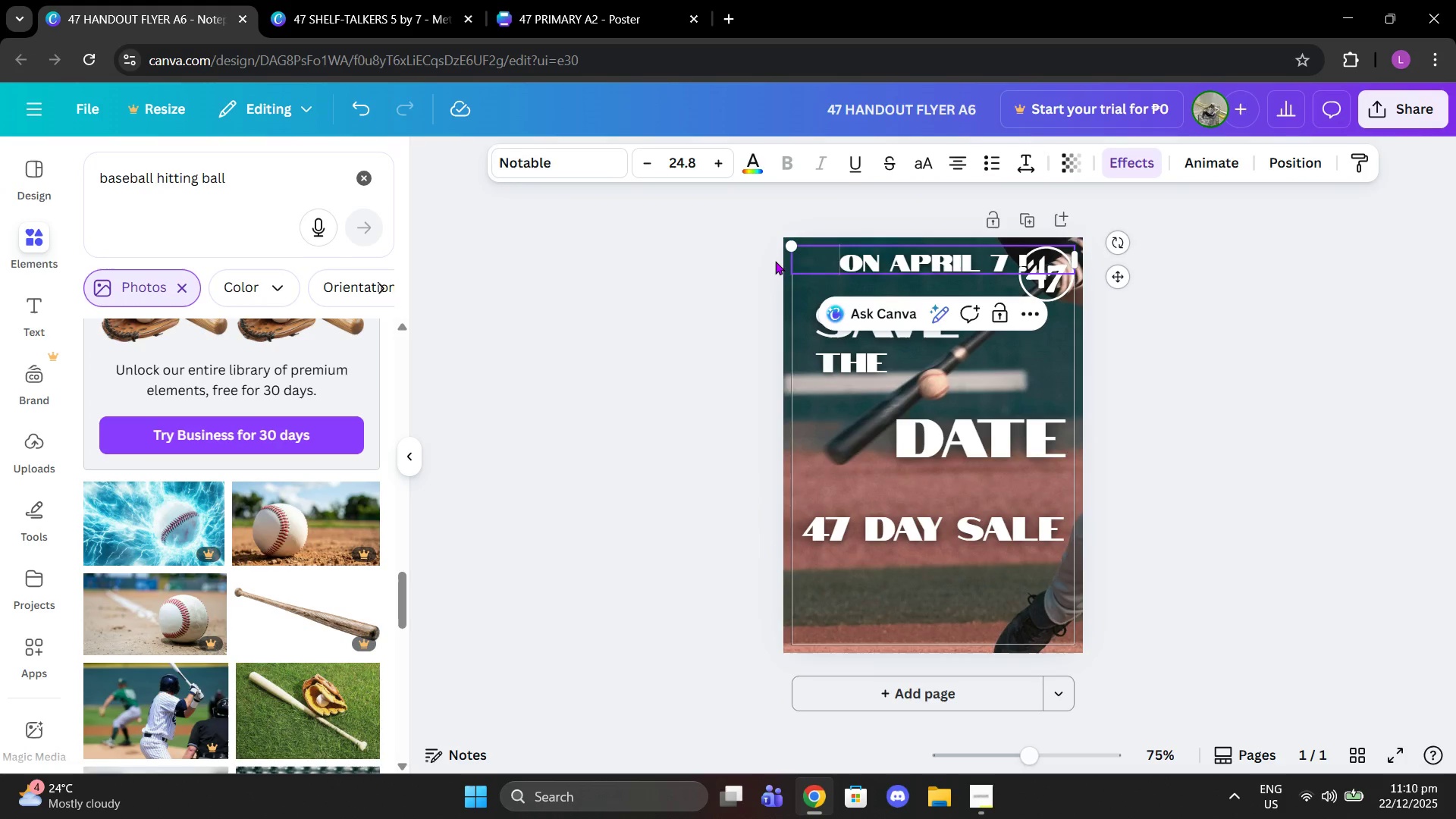 
key(Backspace)
 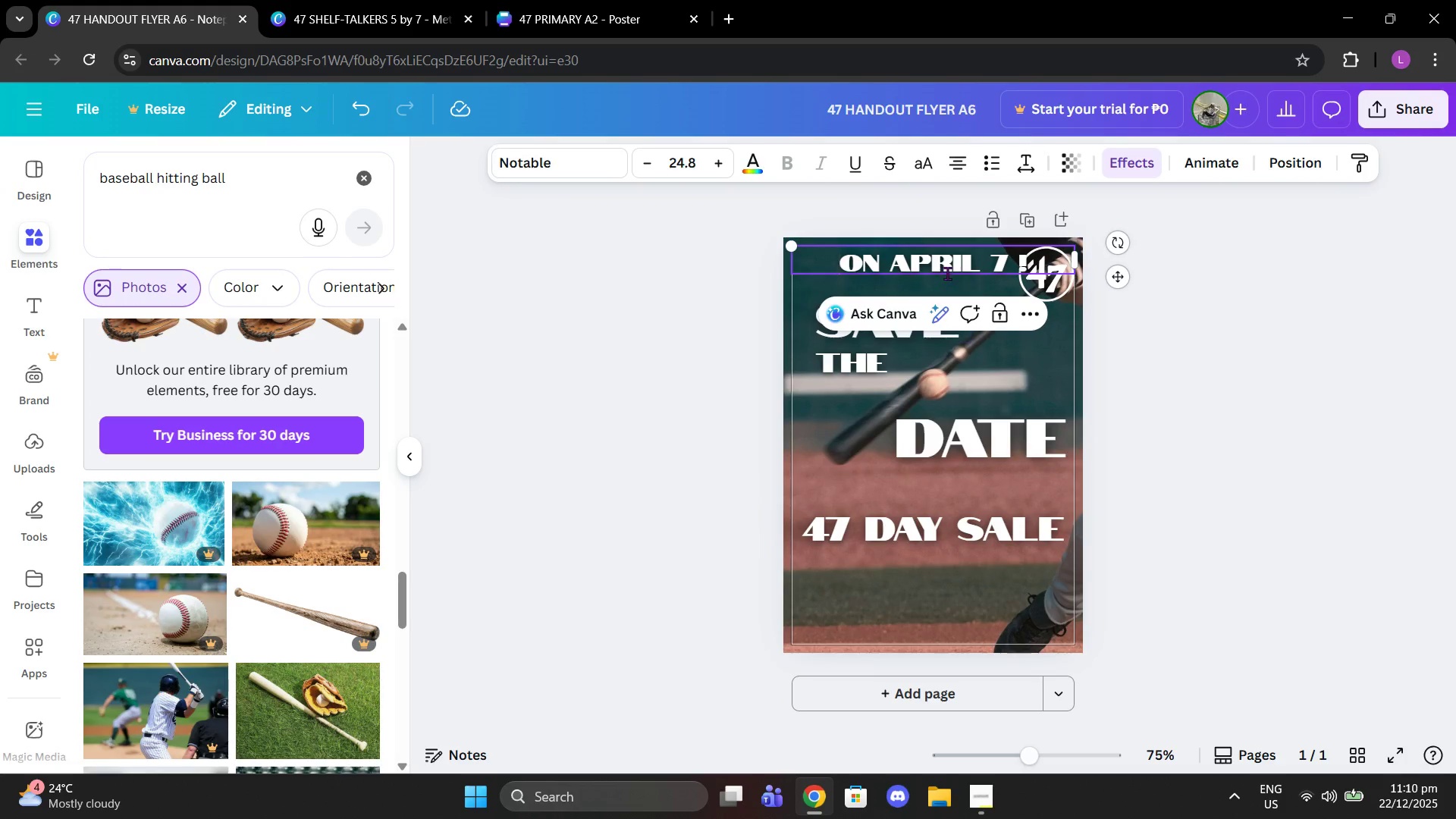 
left_click([1201, 328])
 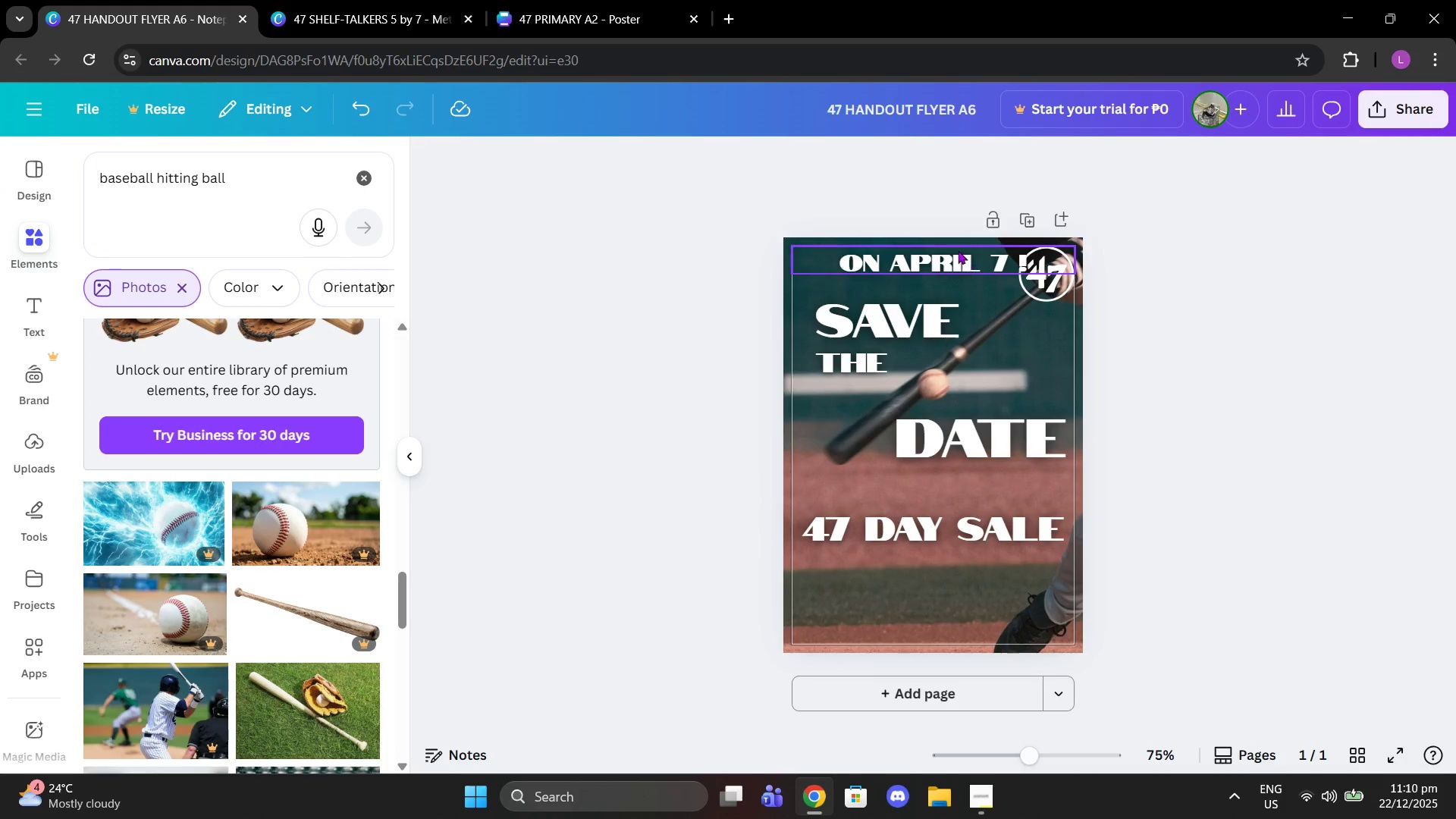 
left_click_drag(start_coordinate=[956, 246], to_coordinate=[961, 548])
 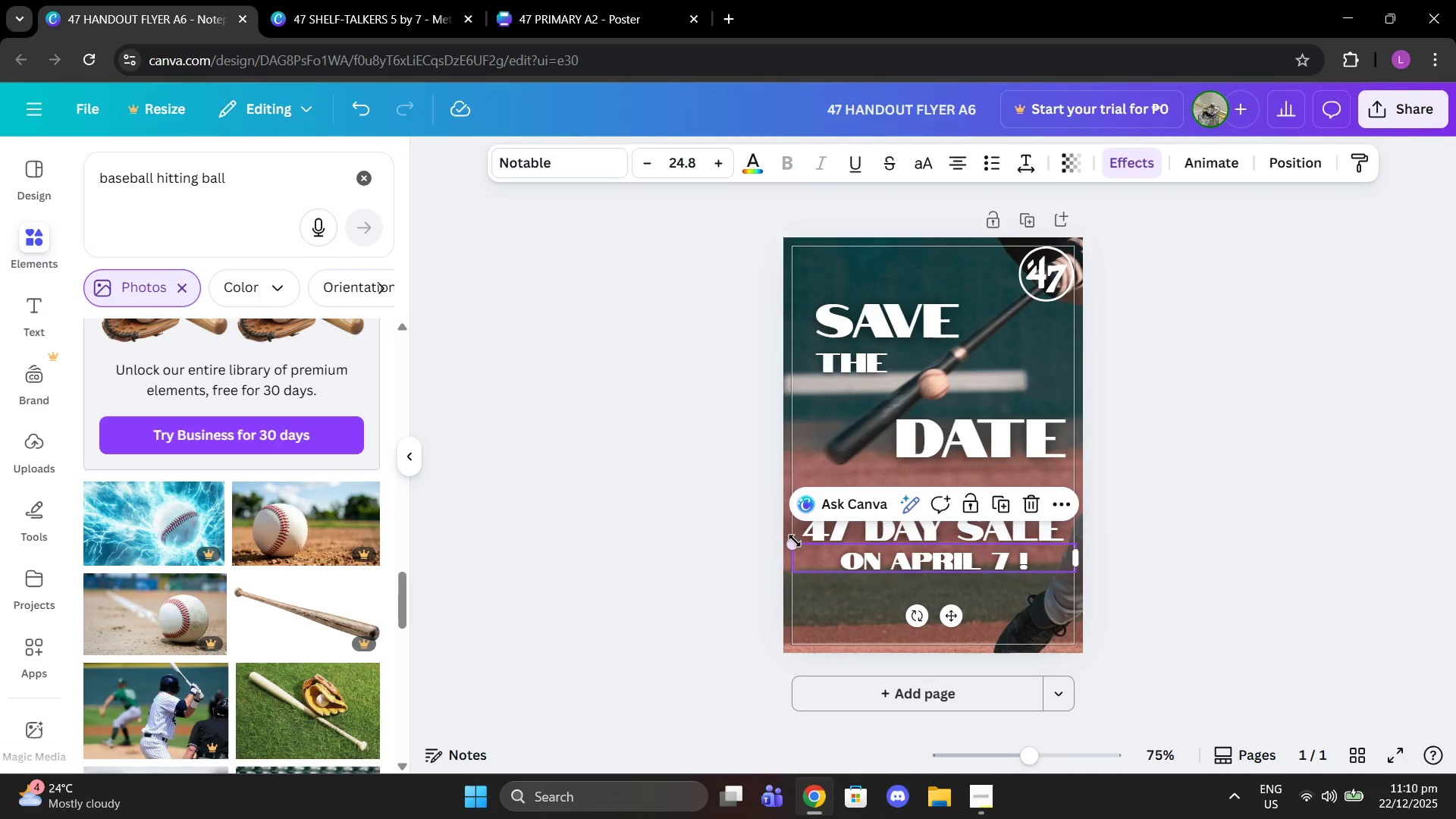 
left_click_drag(start_coordinate=[792, 542], to_coordinate=[845, 559])
 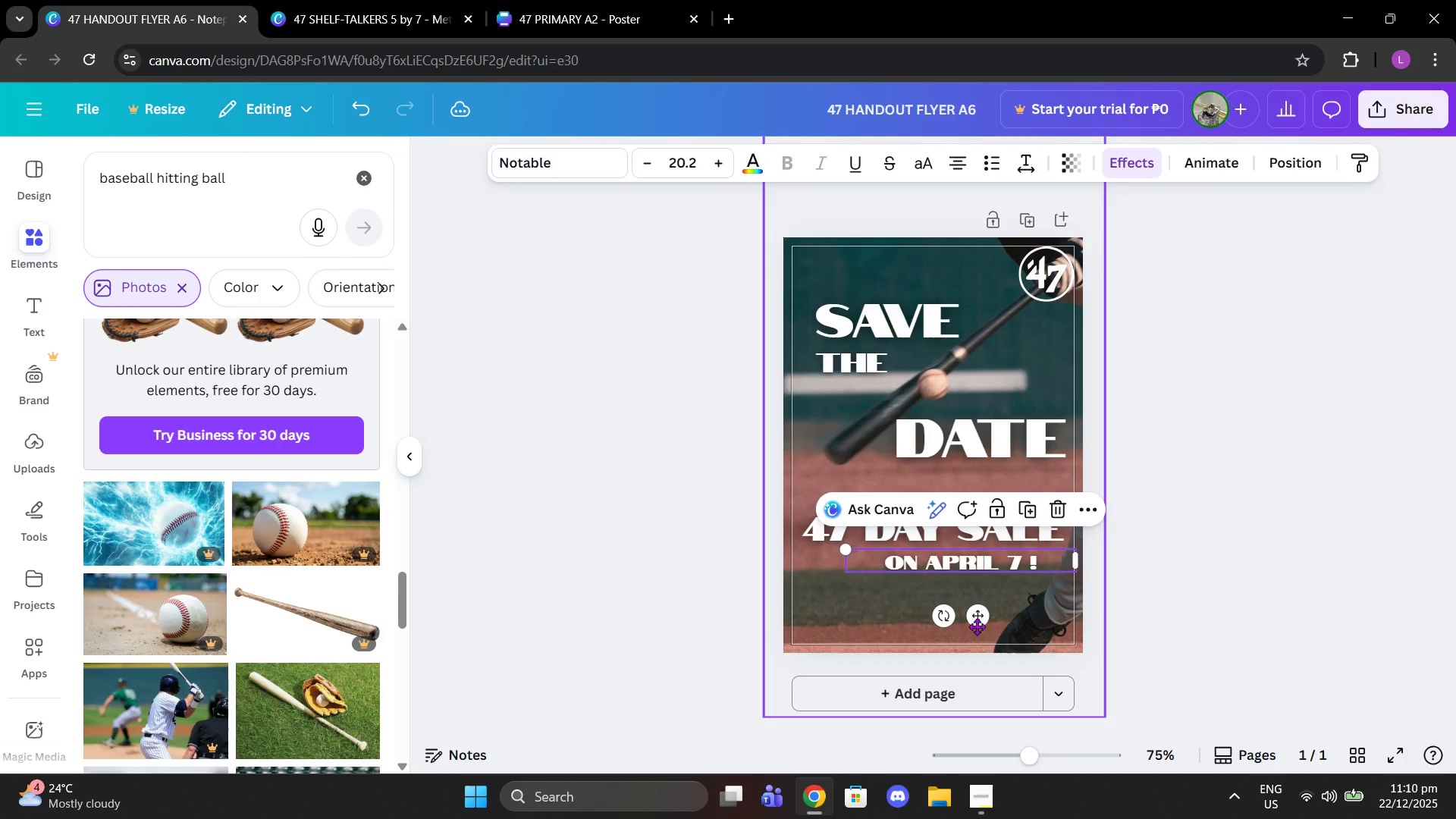 
left_click_drag(start_coordinate=[977, 623], to_coordinate=[898, 617])
 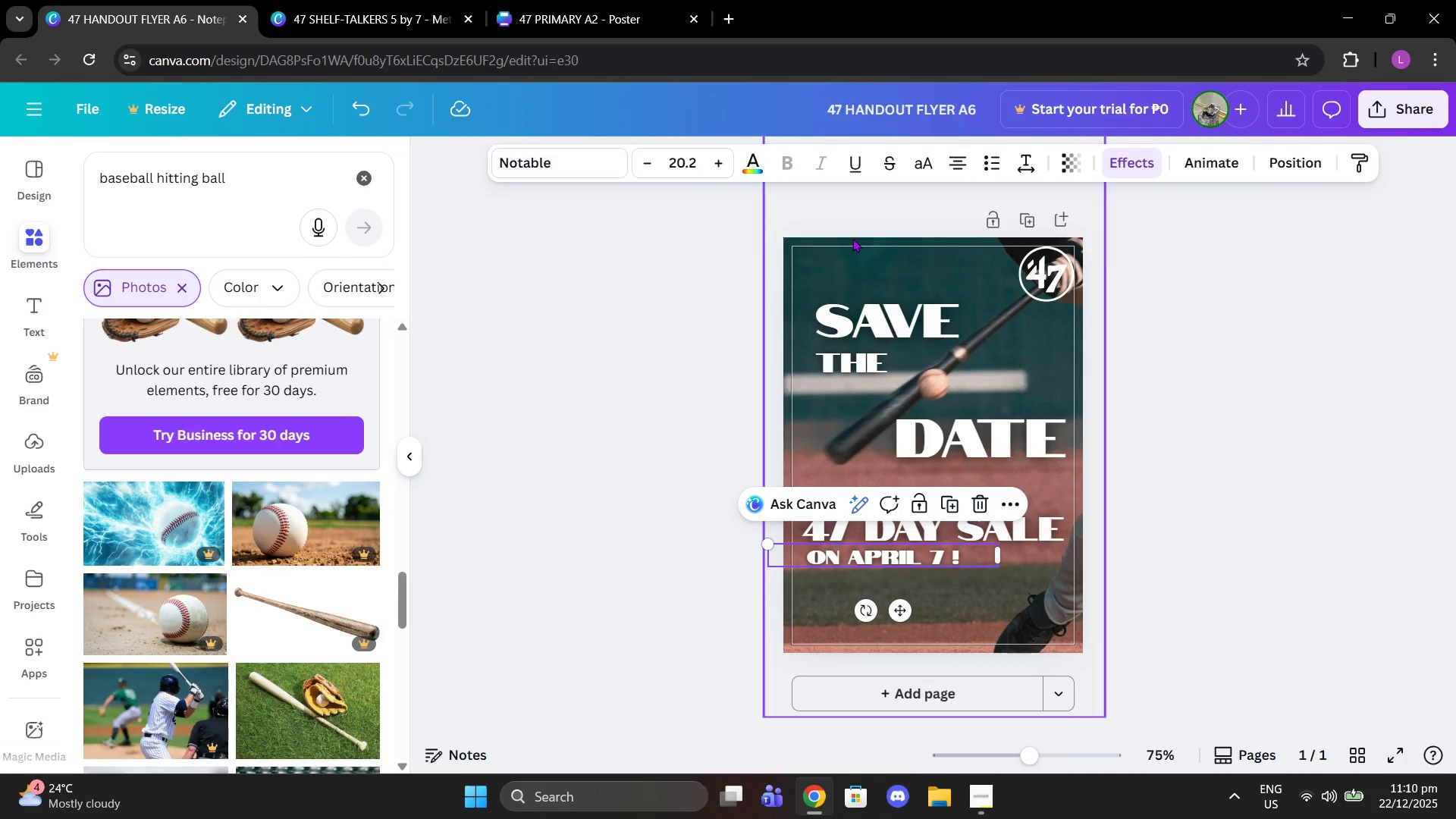 
left_click([1239, 439])
 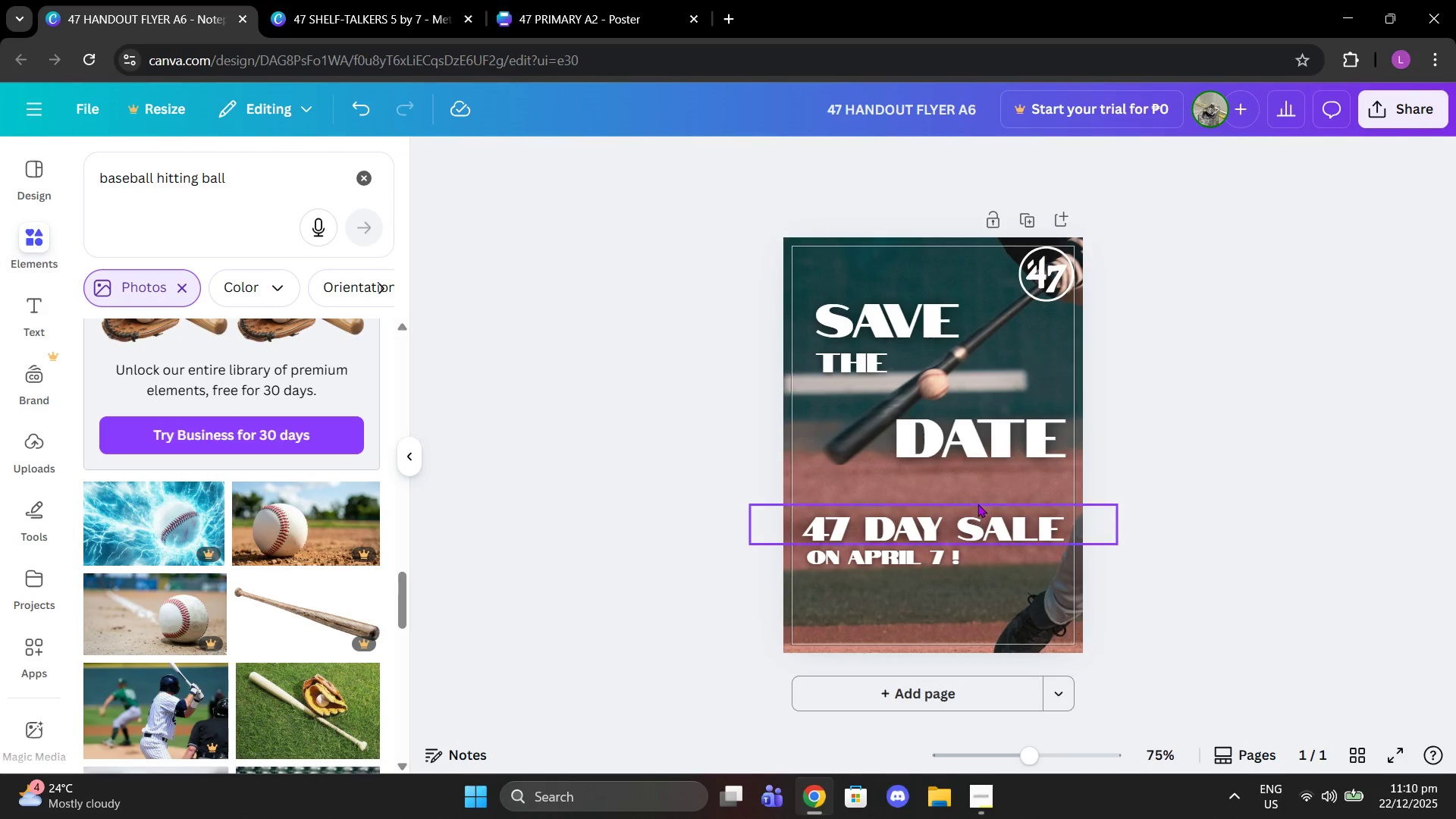 
left_click([969, 528])
 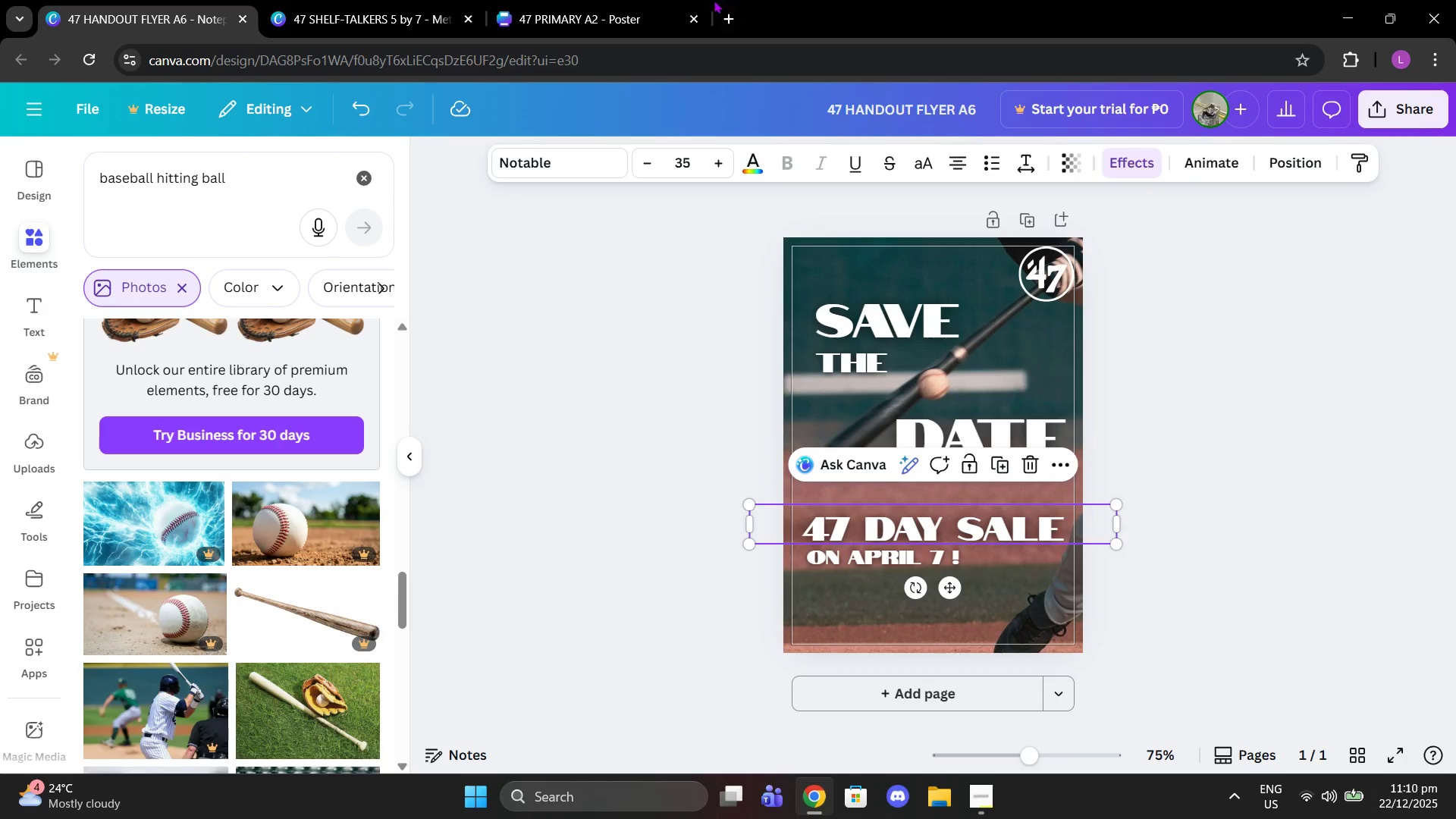 
left_click([625, 0])
 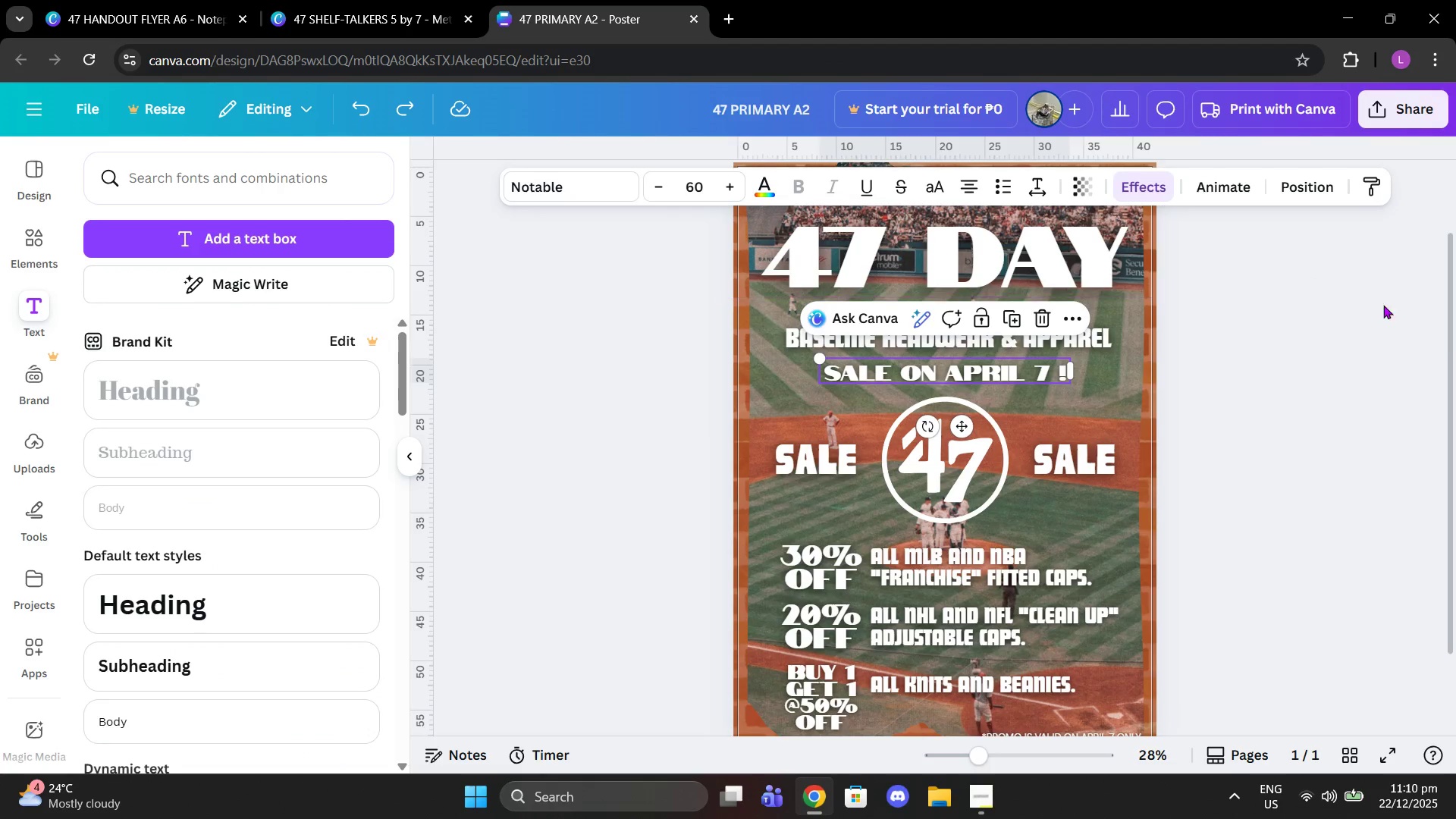 
left_click([1438, 340])
 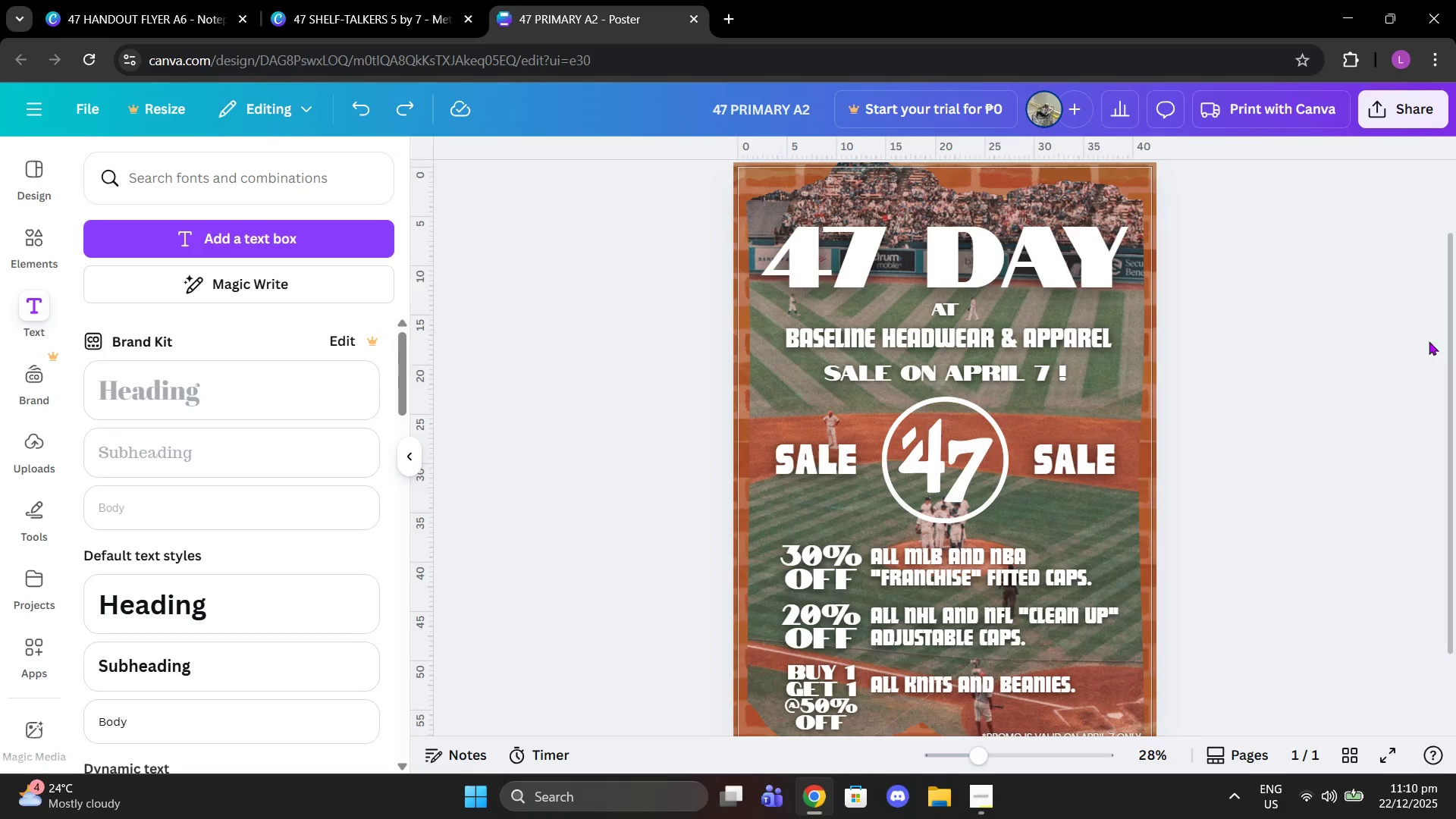 
scroll: coordinate [1174, 401], scroll_direction: down, amount: 1.0
 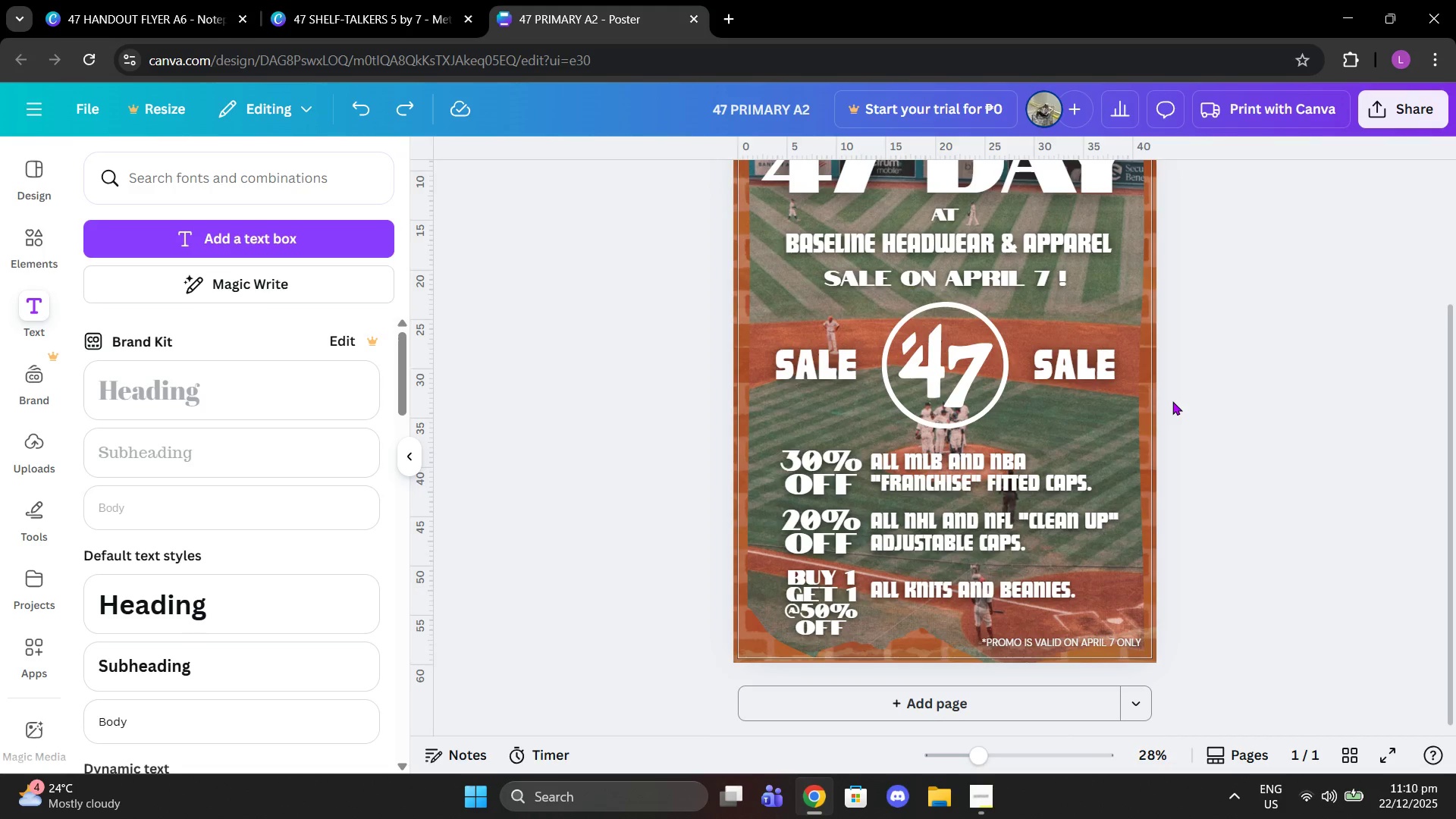 
scroll: coordinate [1172, 401], scroll_direction: up, amount: 1.0
 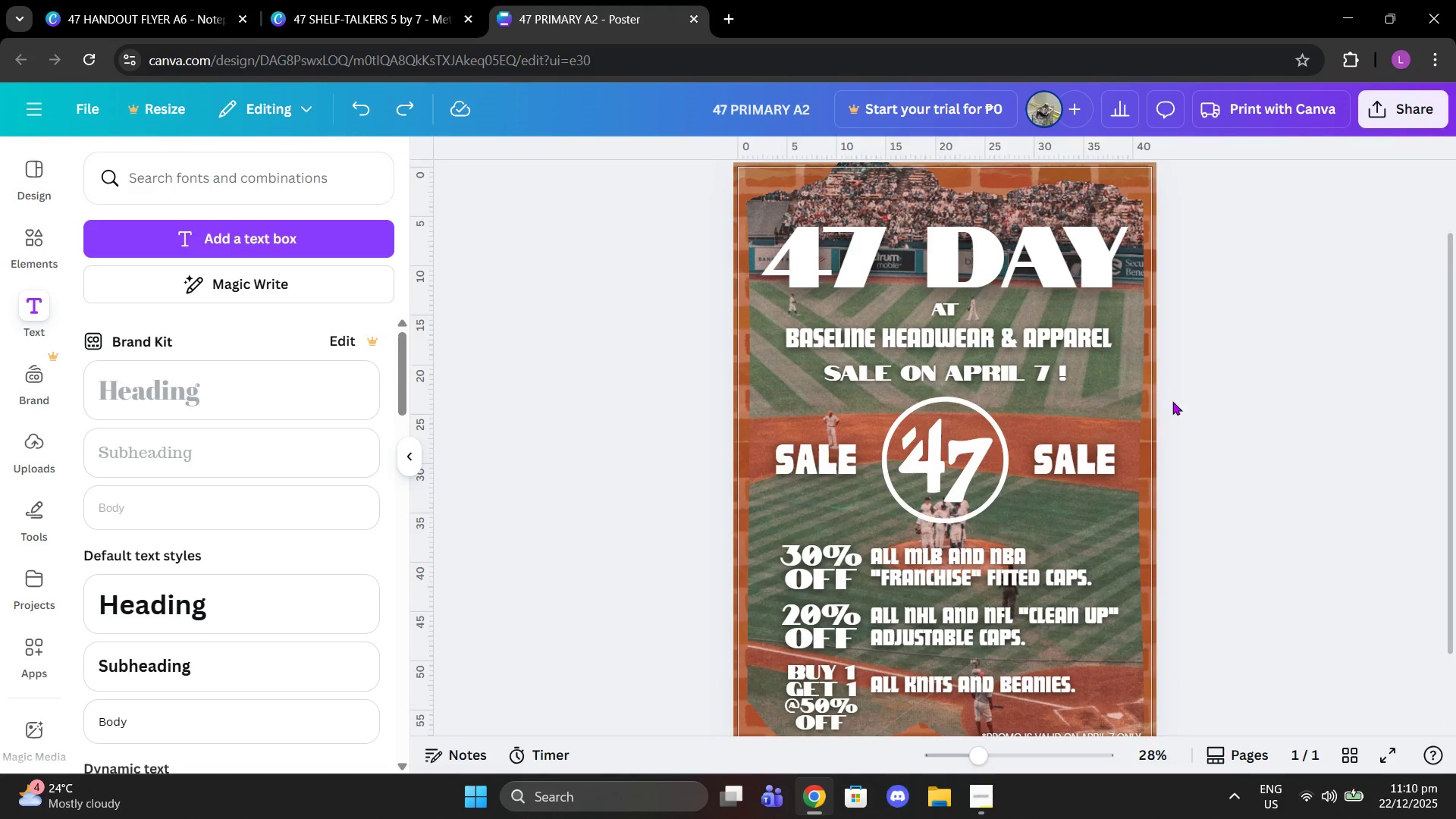 
scroll: coordinate [1172, 401], scroll_direction: down, amount: 1.0
 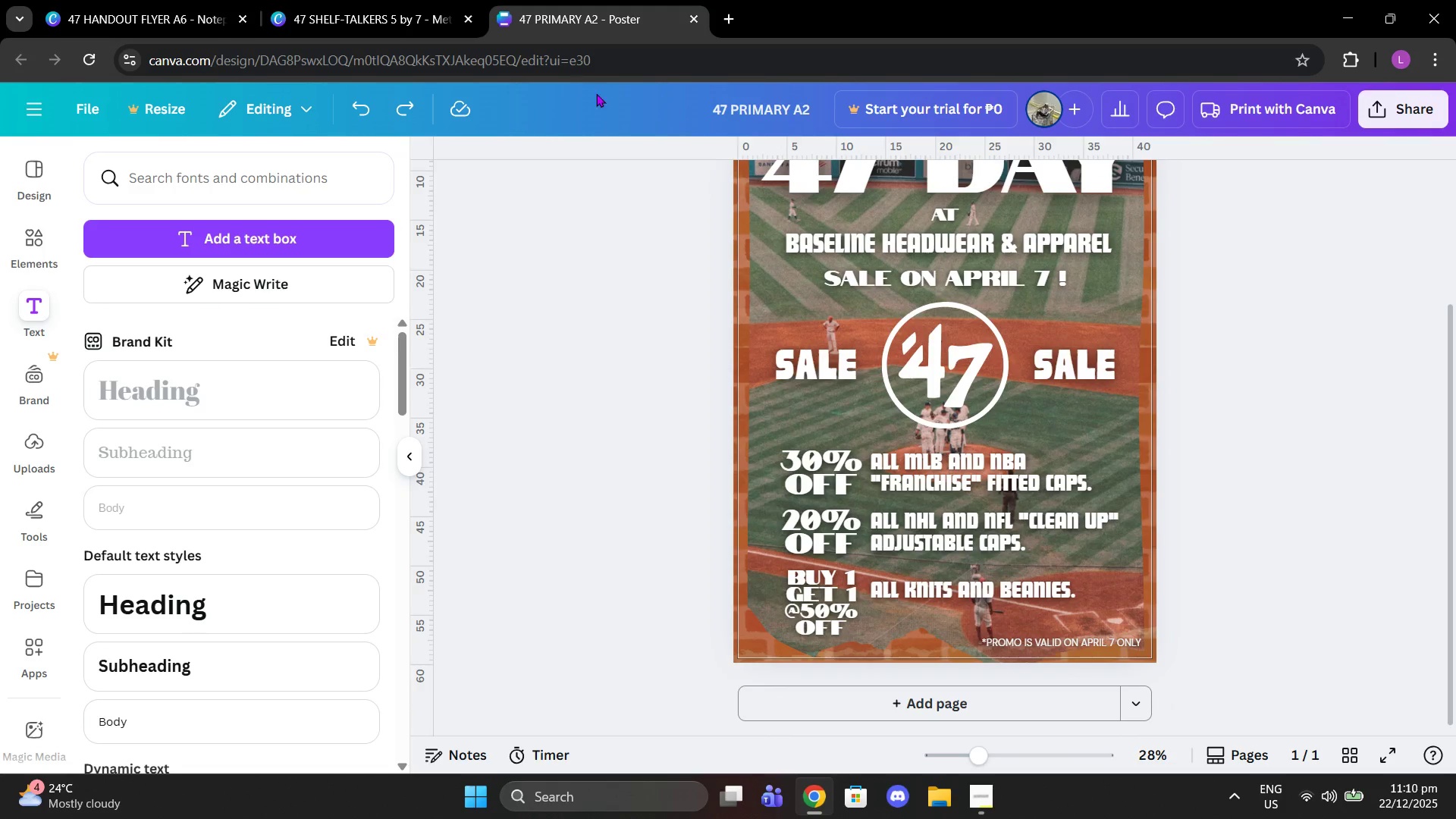 
scroll: coordinate [797, 284], scroll_direction: up, amount: 1.0
 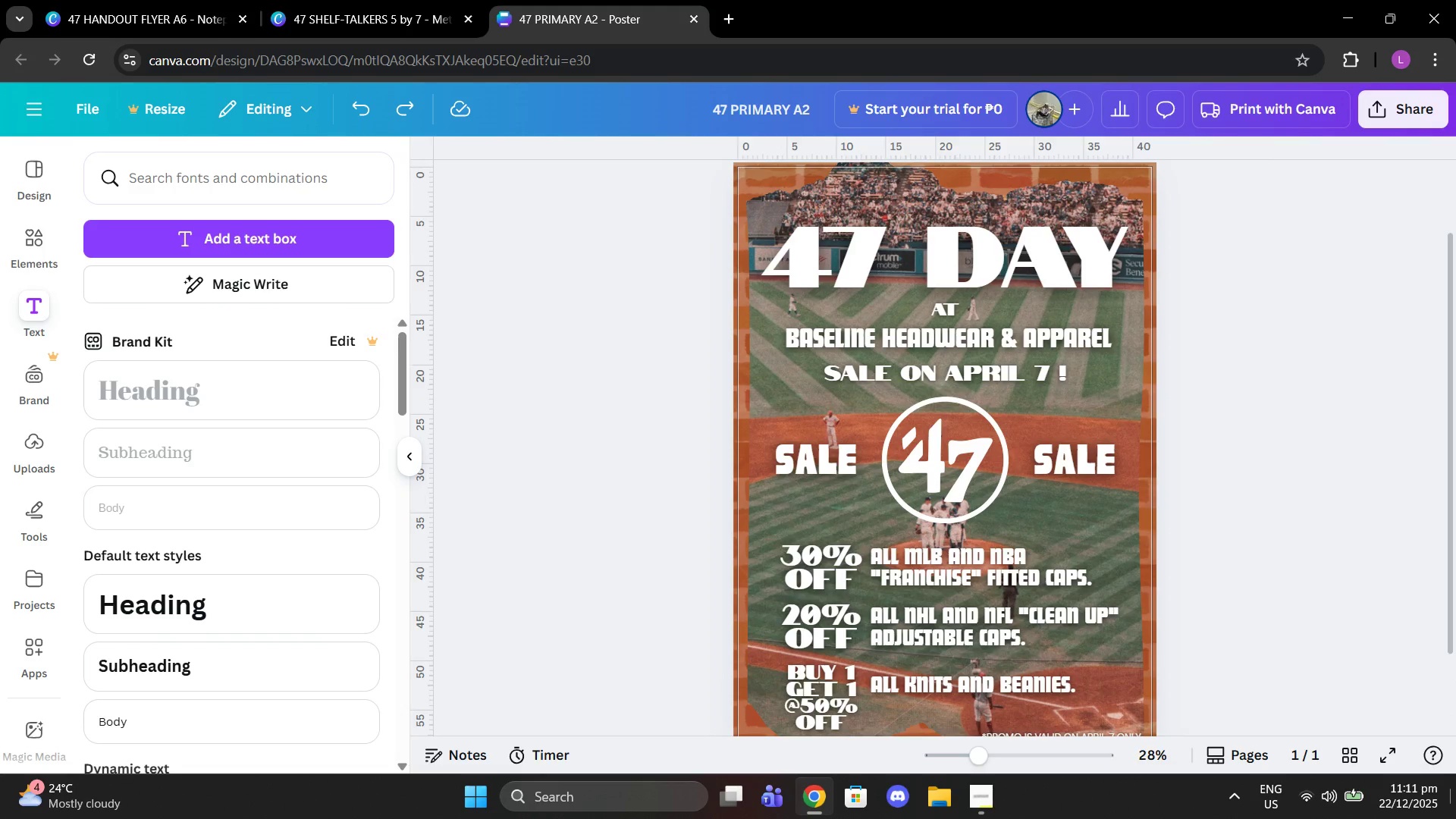 
wait(6.05)
 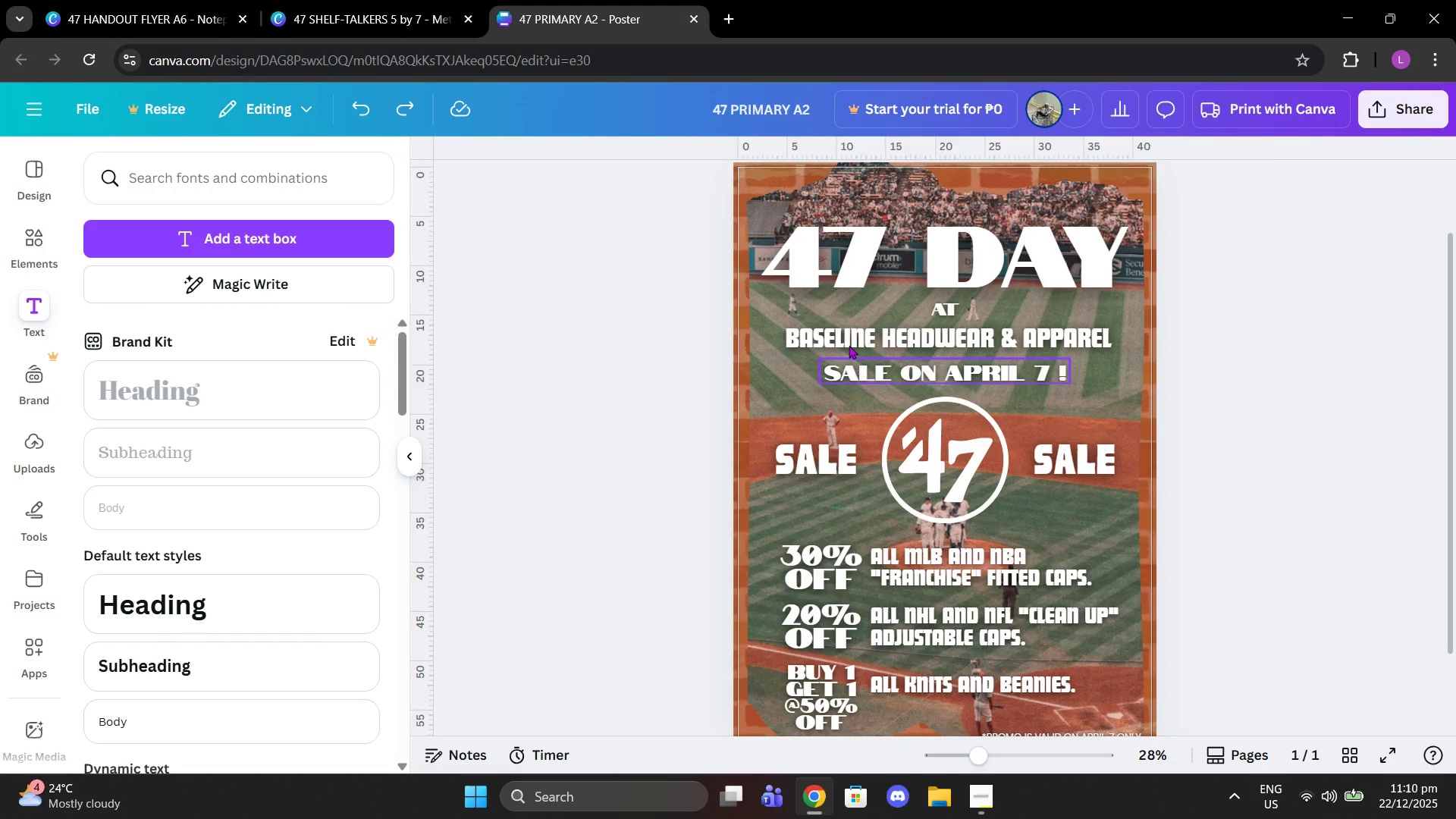 
left_click([984, 790])